 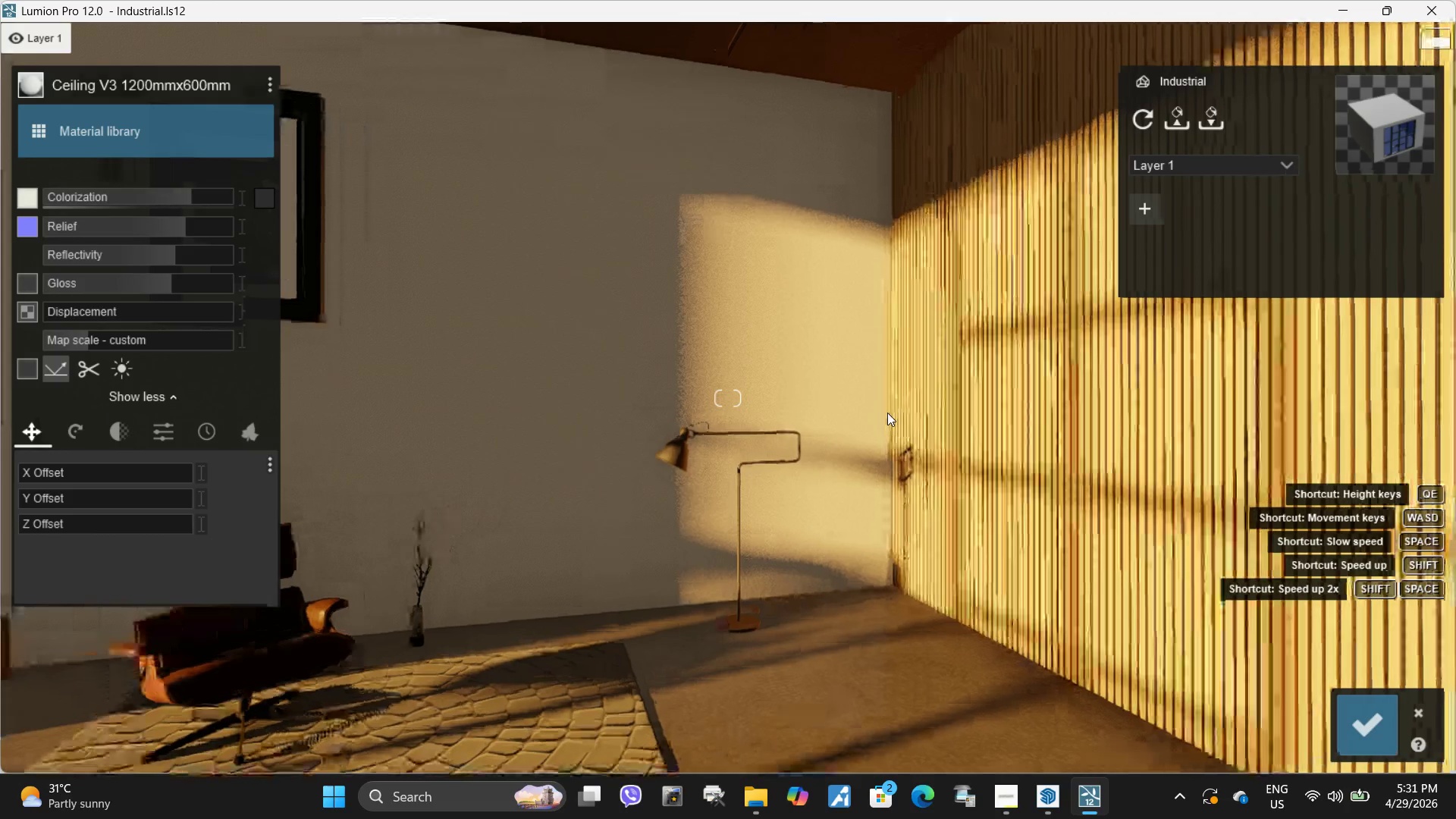 
hold_key(key=W, duration=0.62)
 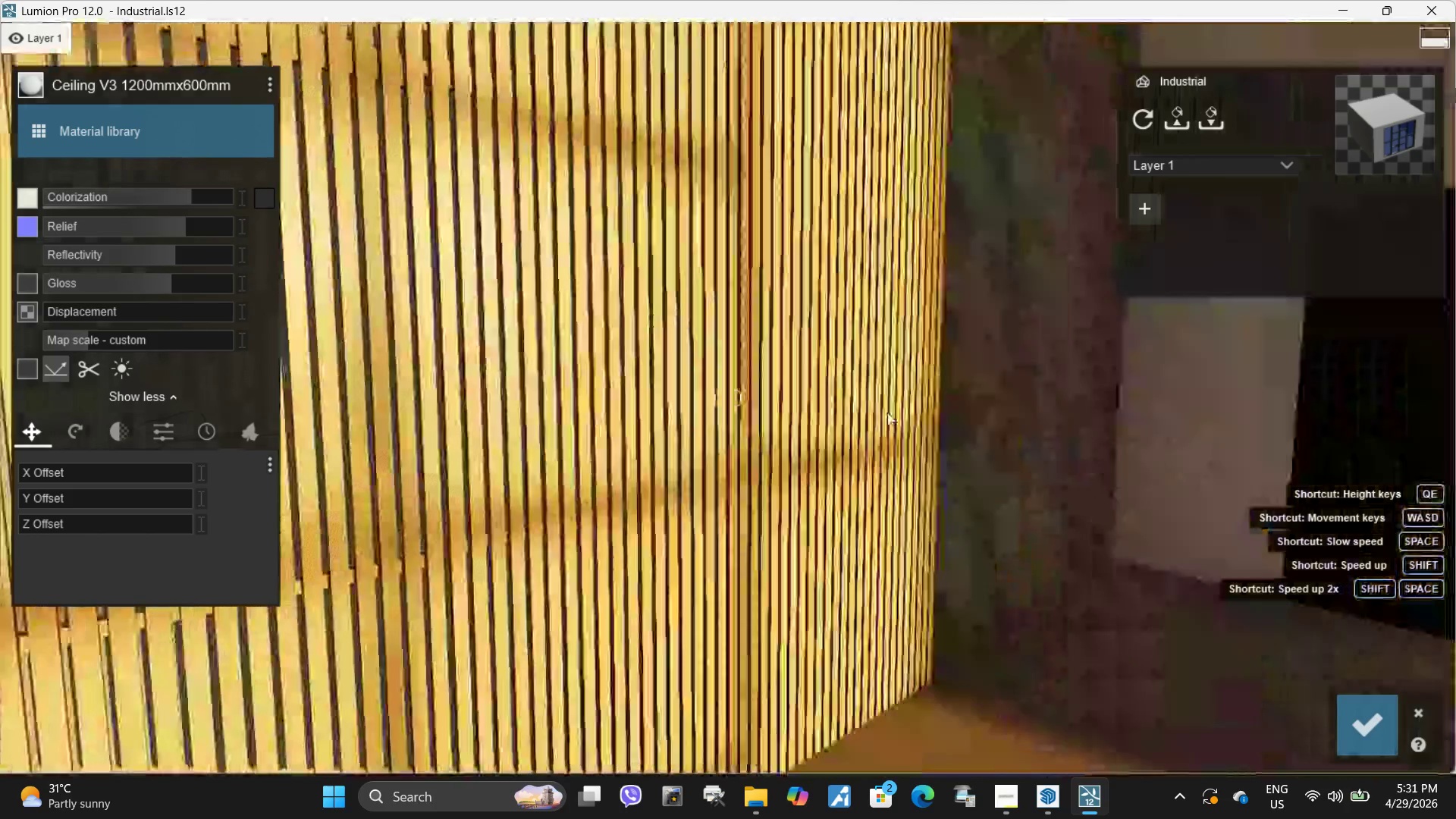 
hold_key(key=W, duration=6.16)
 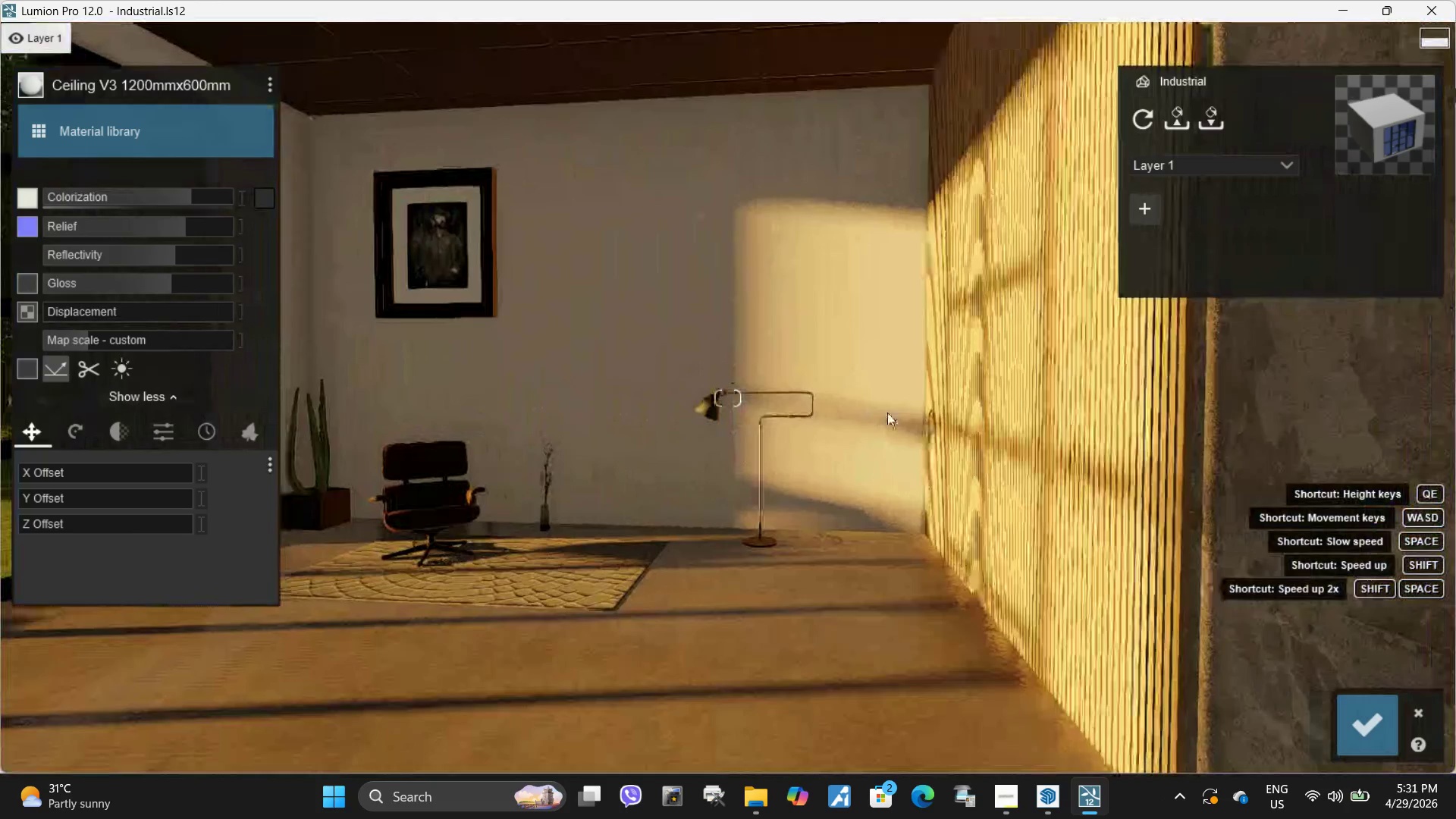 
type(addd)
 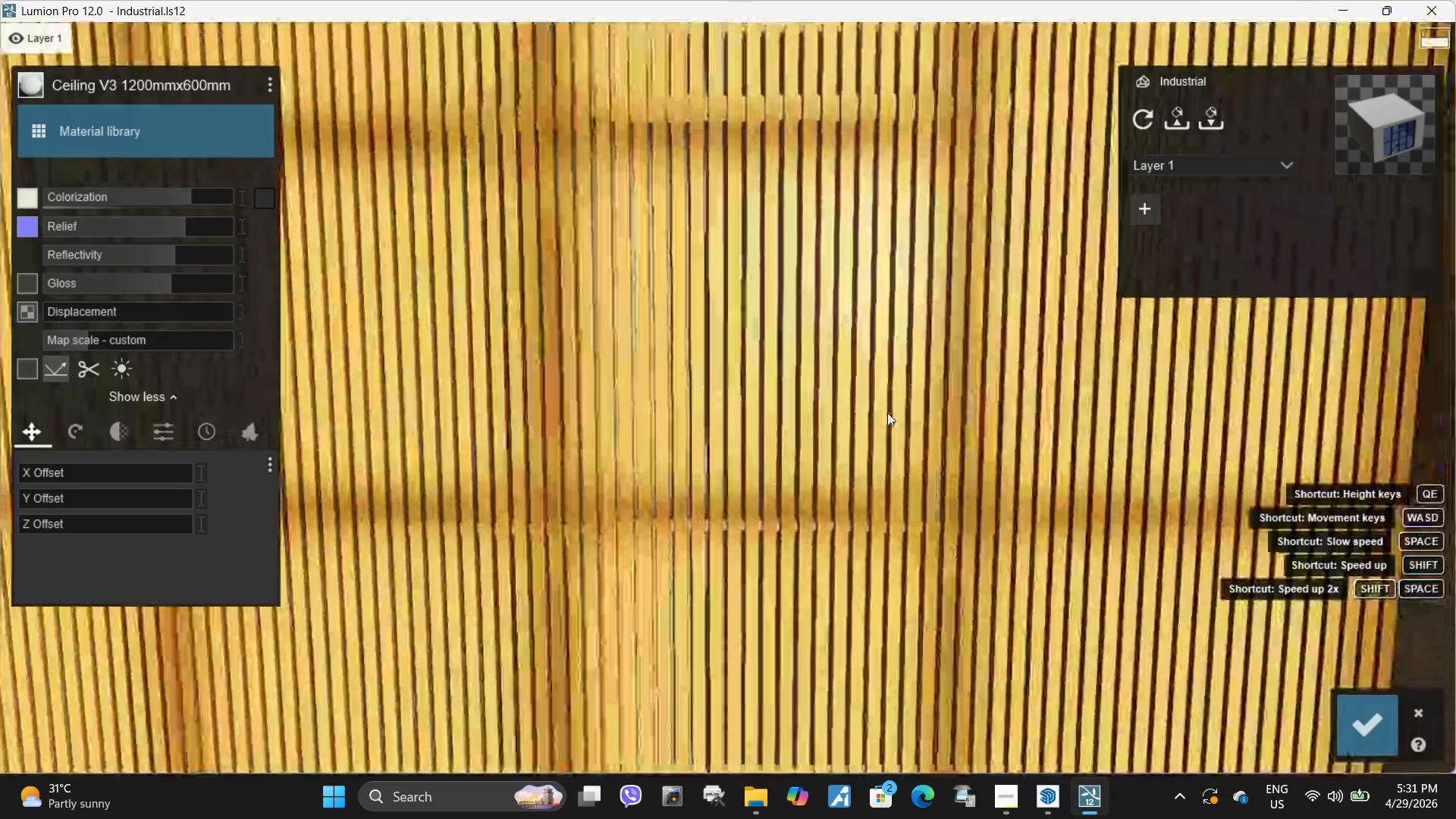 
hold_key(key=D, duration=0.31)
 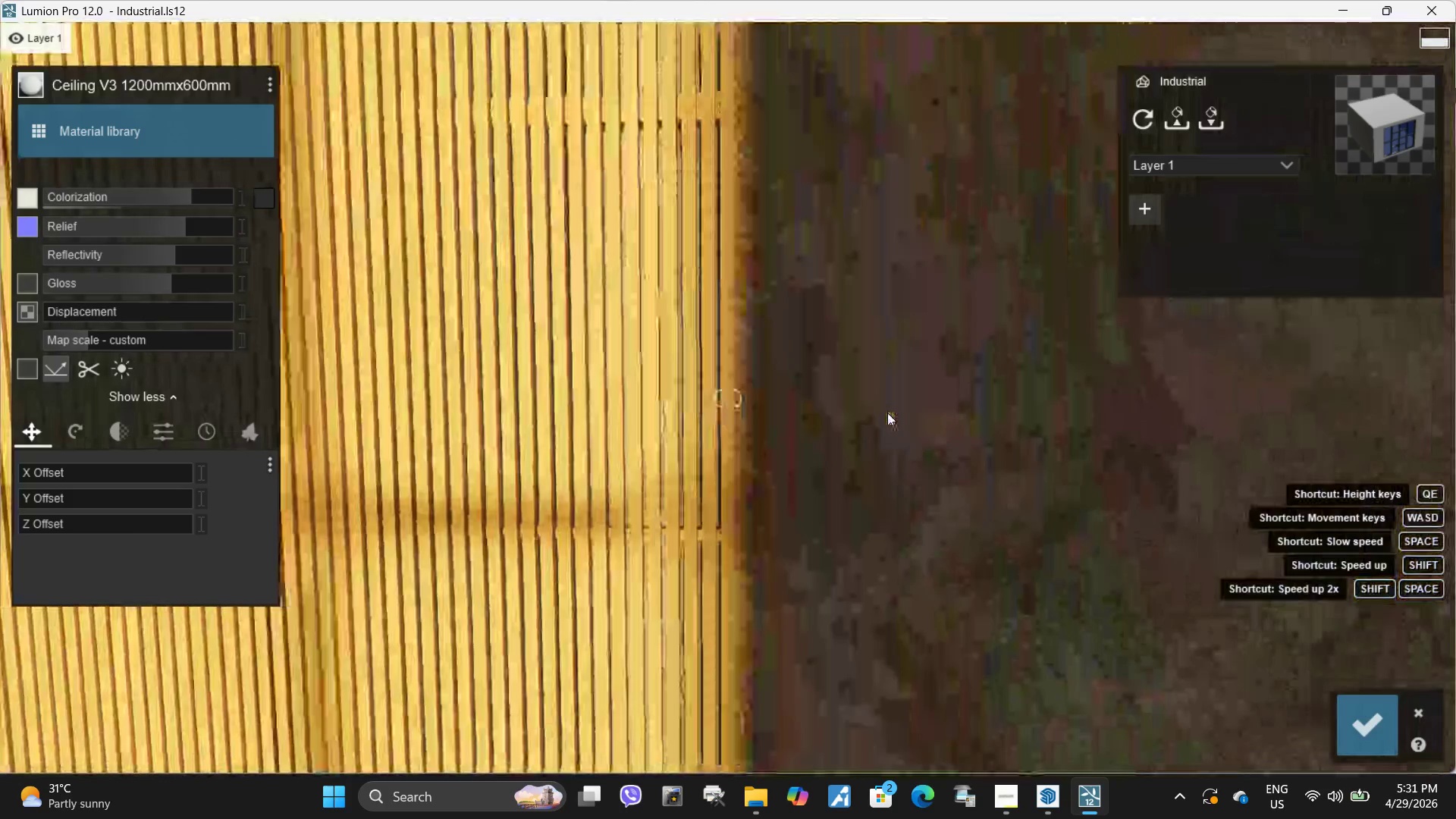 
hold_key(key=A, duration=0.61)
 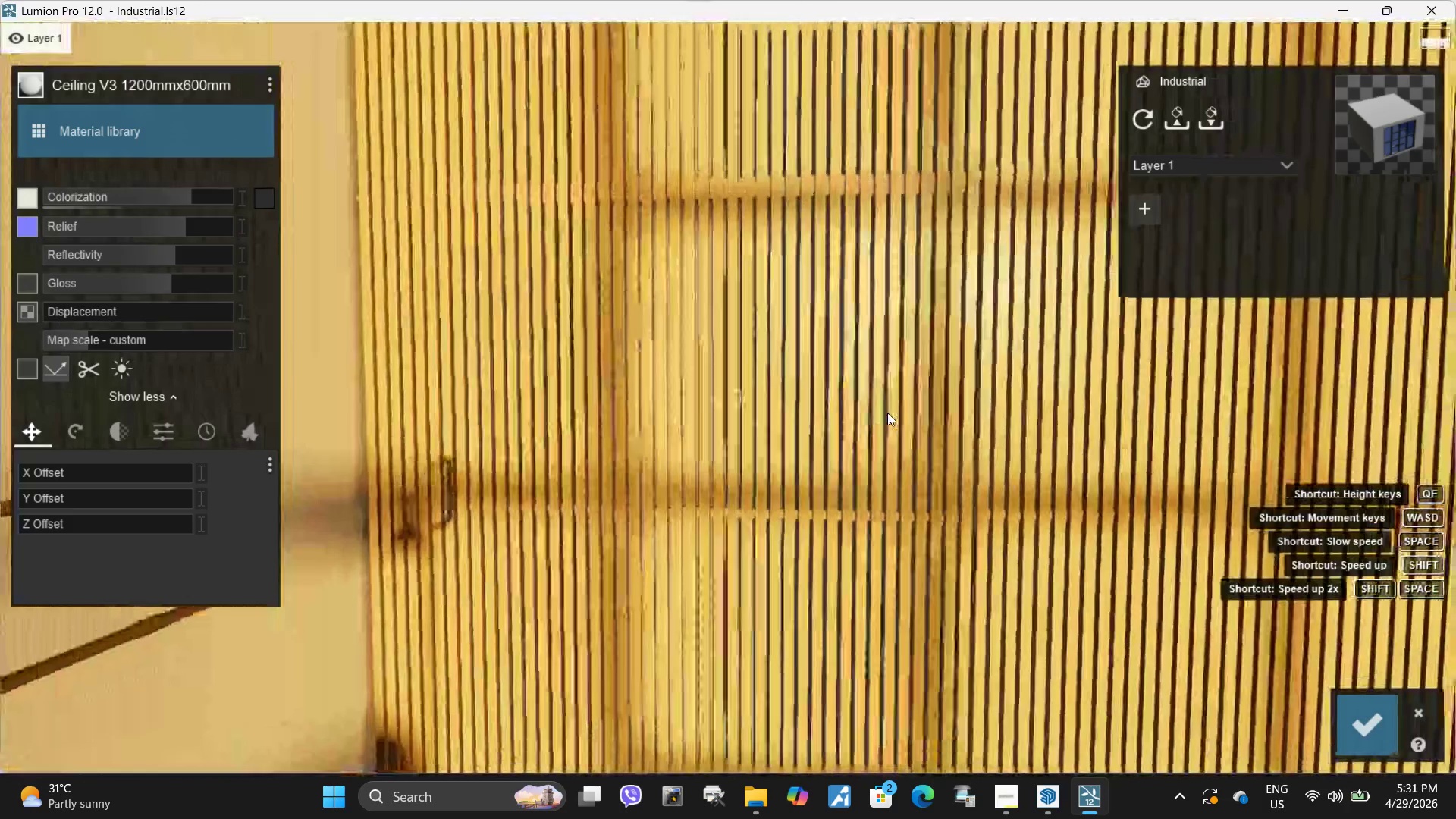 
key(A)
 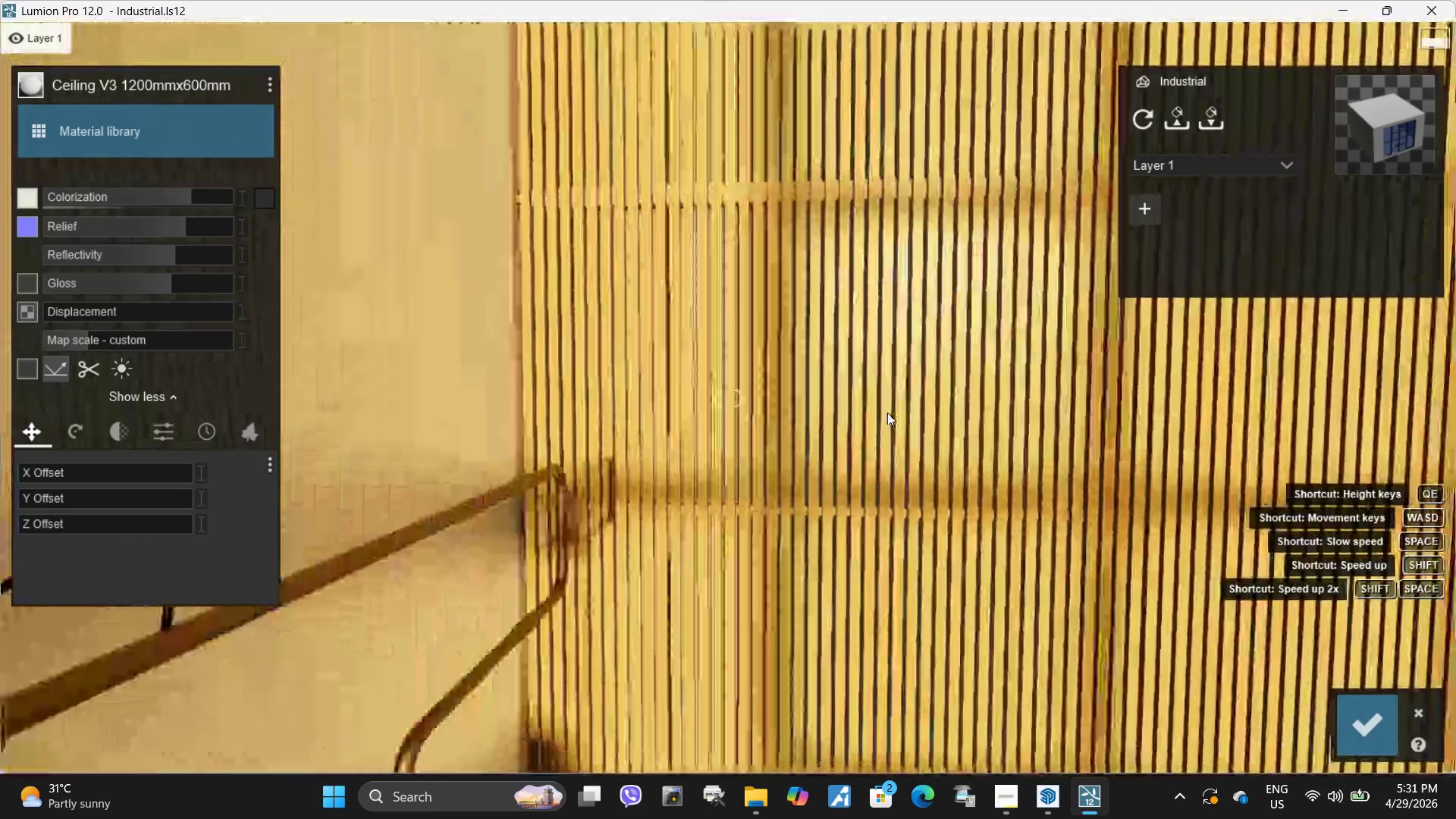 
hold_key(key=D, duration=1.0)
 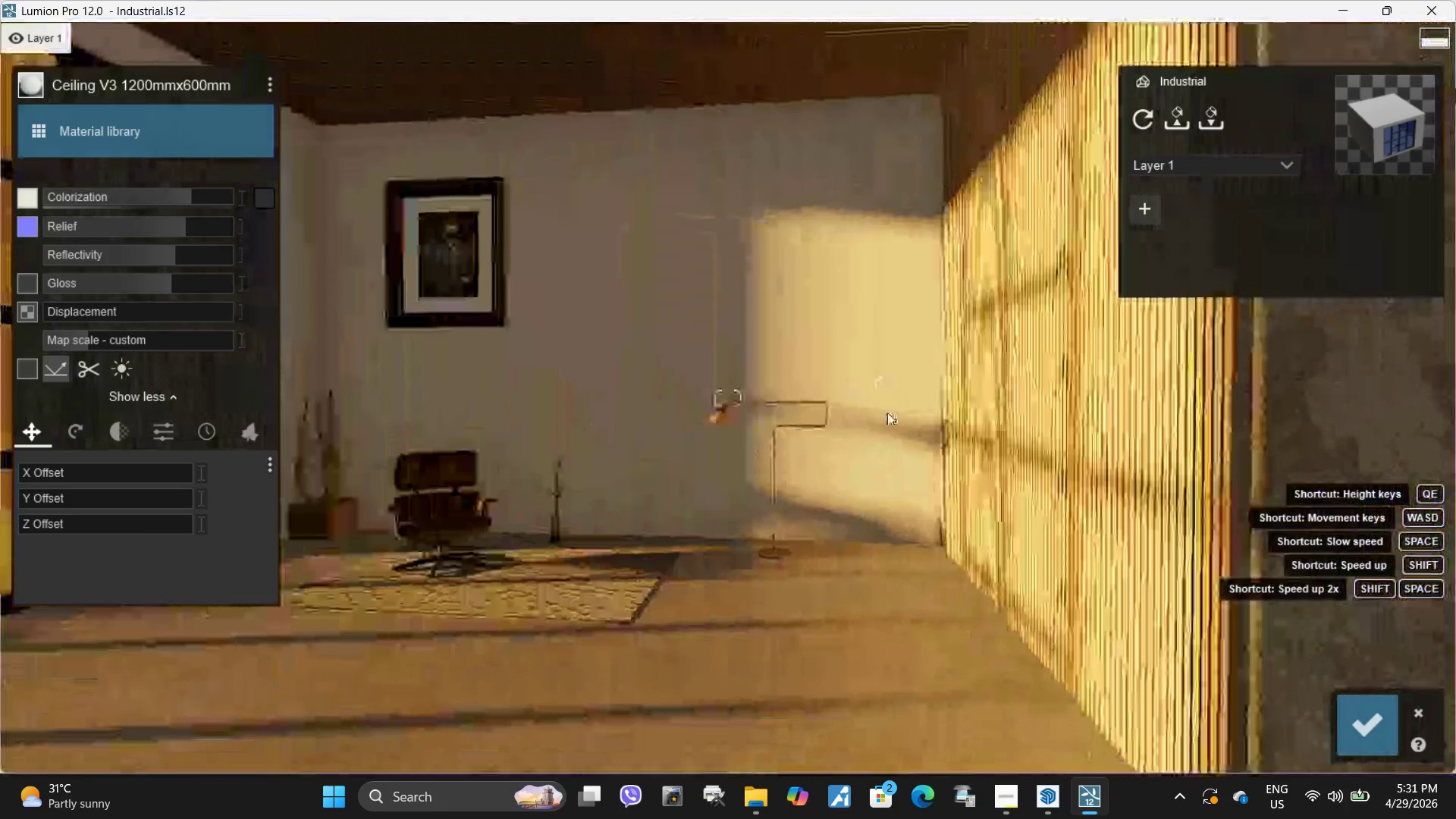 
hold_key(key=S, duration=0.44)
 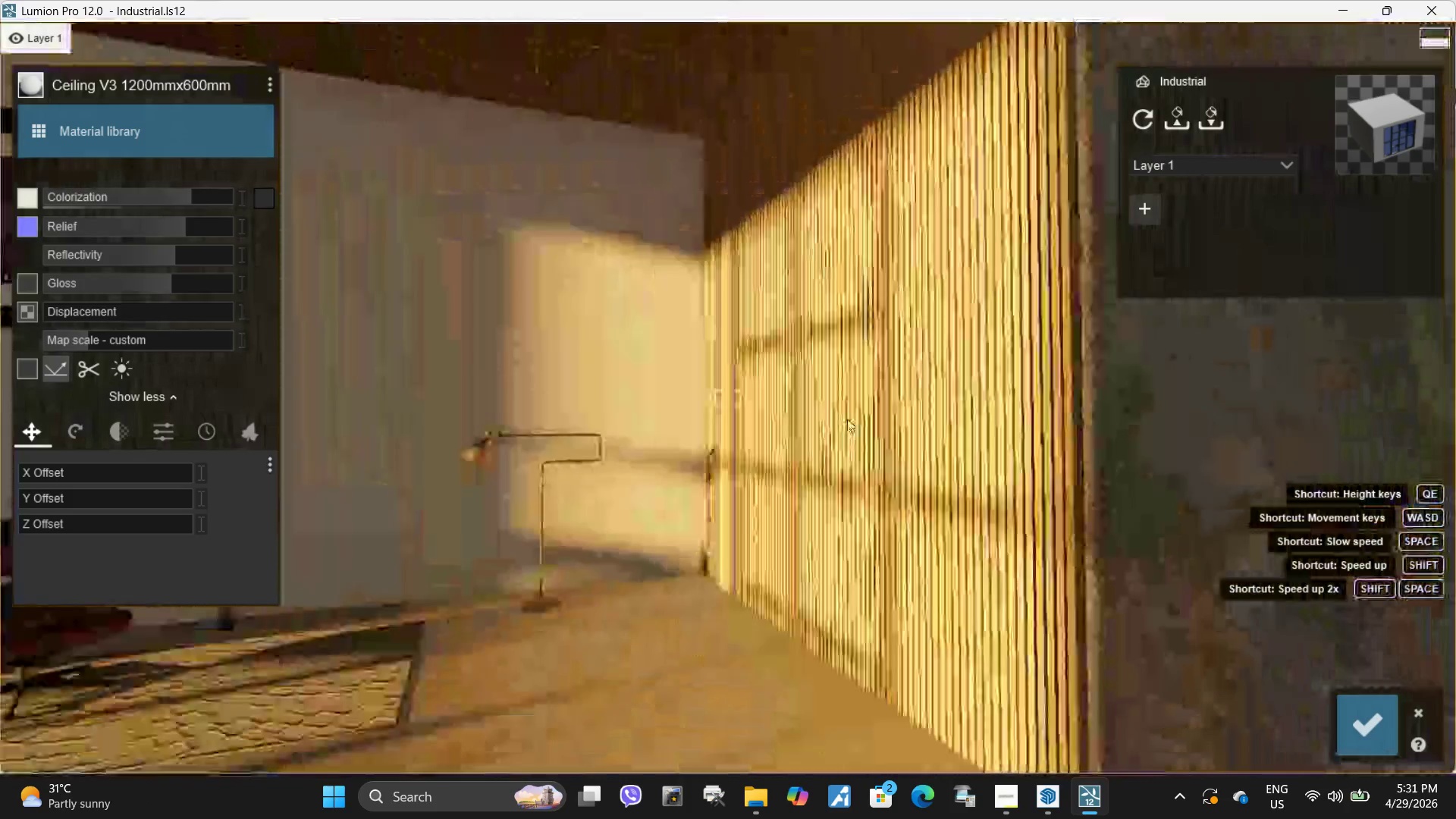 
type(dw)
 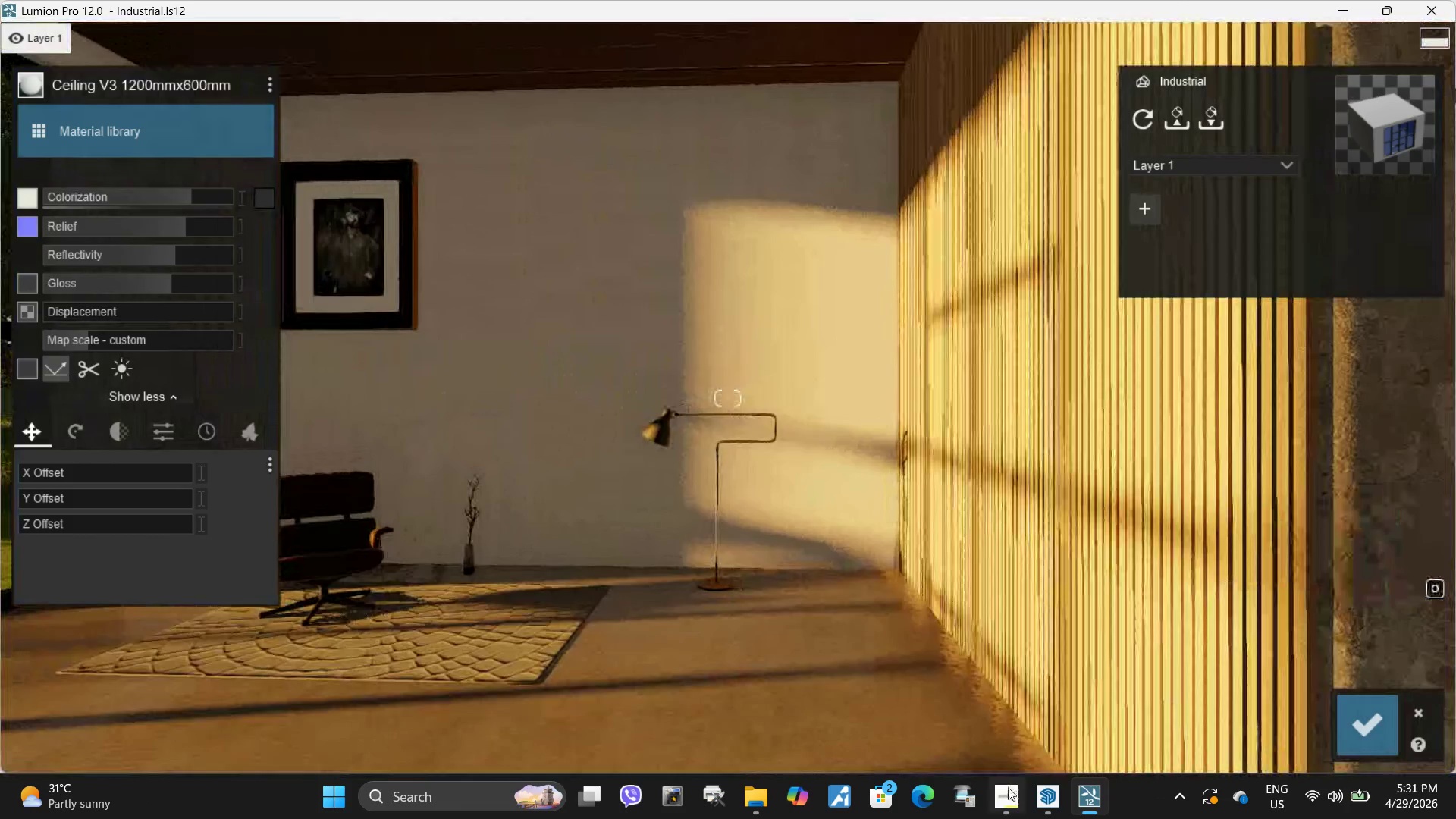 
left_click([1008, 793])